 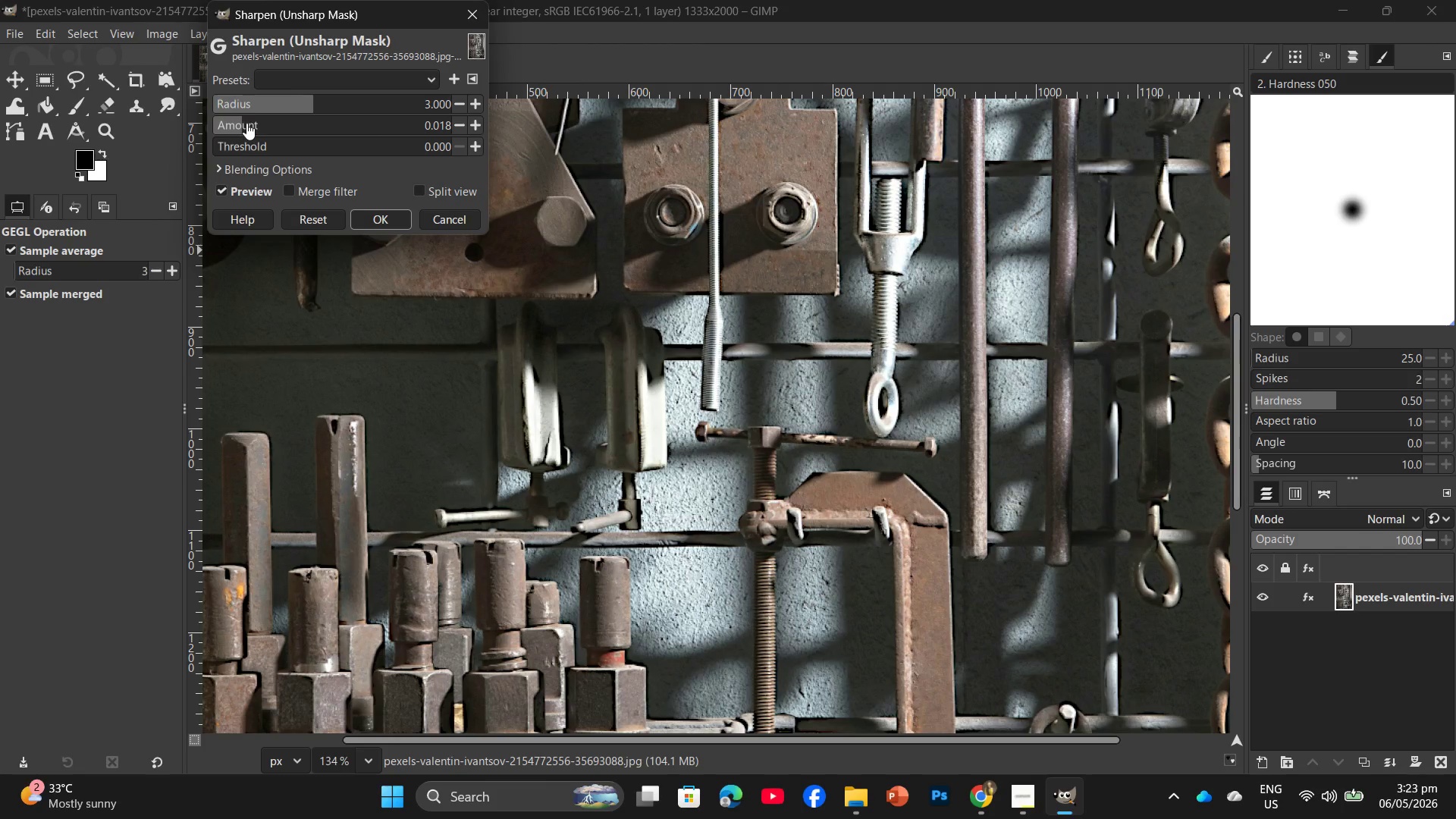 
left_click_drag(start_coordinate=[228, 123], to_coordinate=[287, 129])
 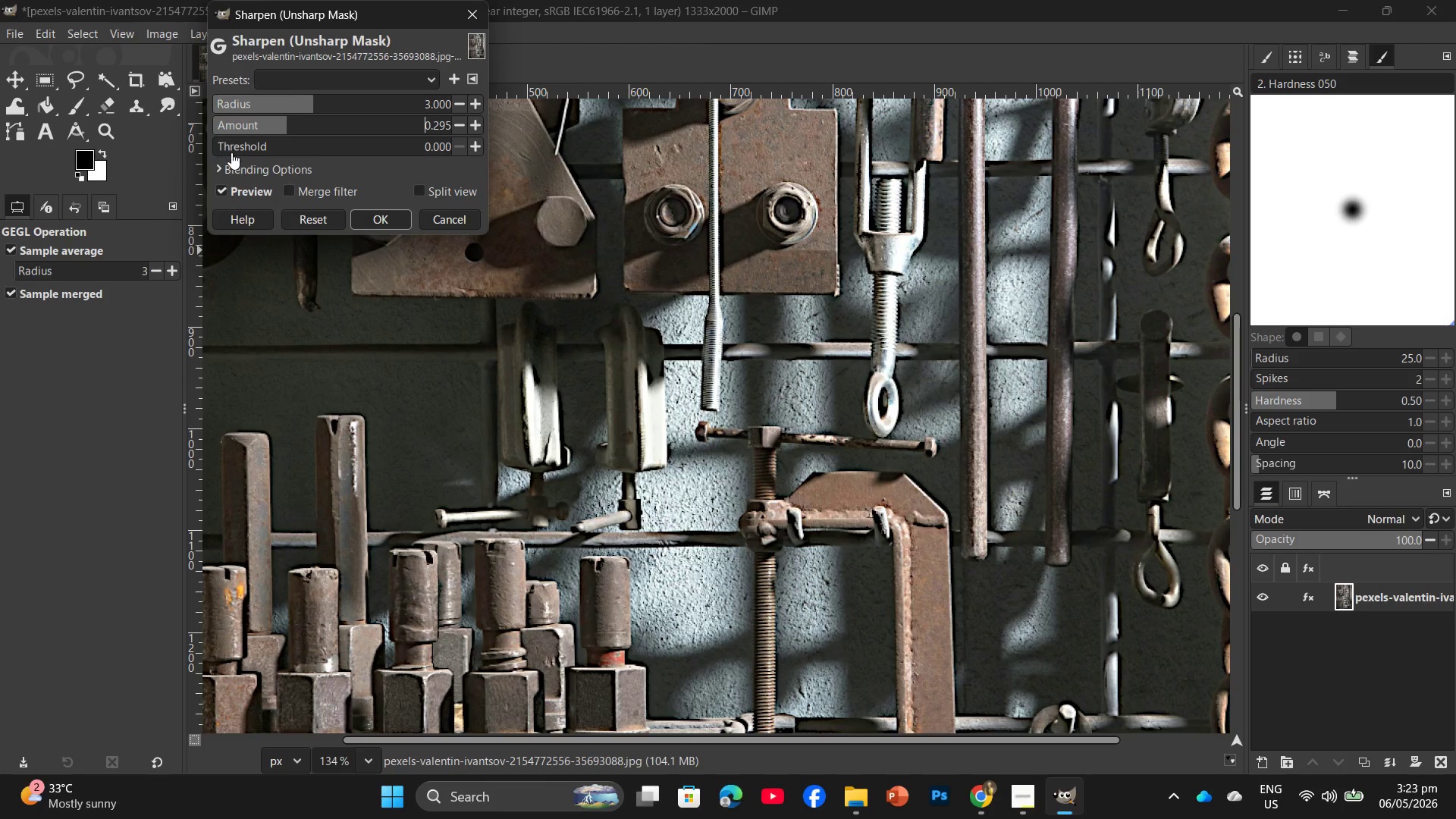 
left_click_drag(start_coordinate=[228, 144], to_coordinate=[253, 149])
 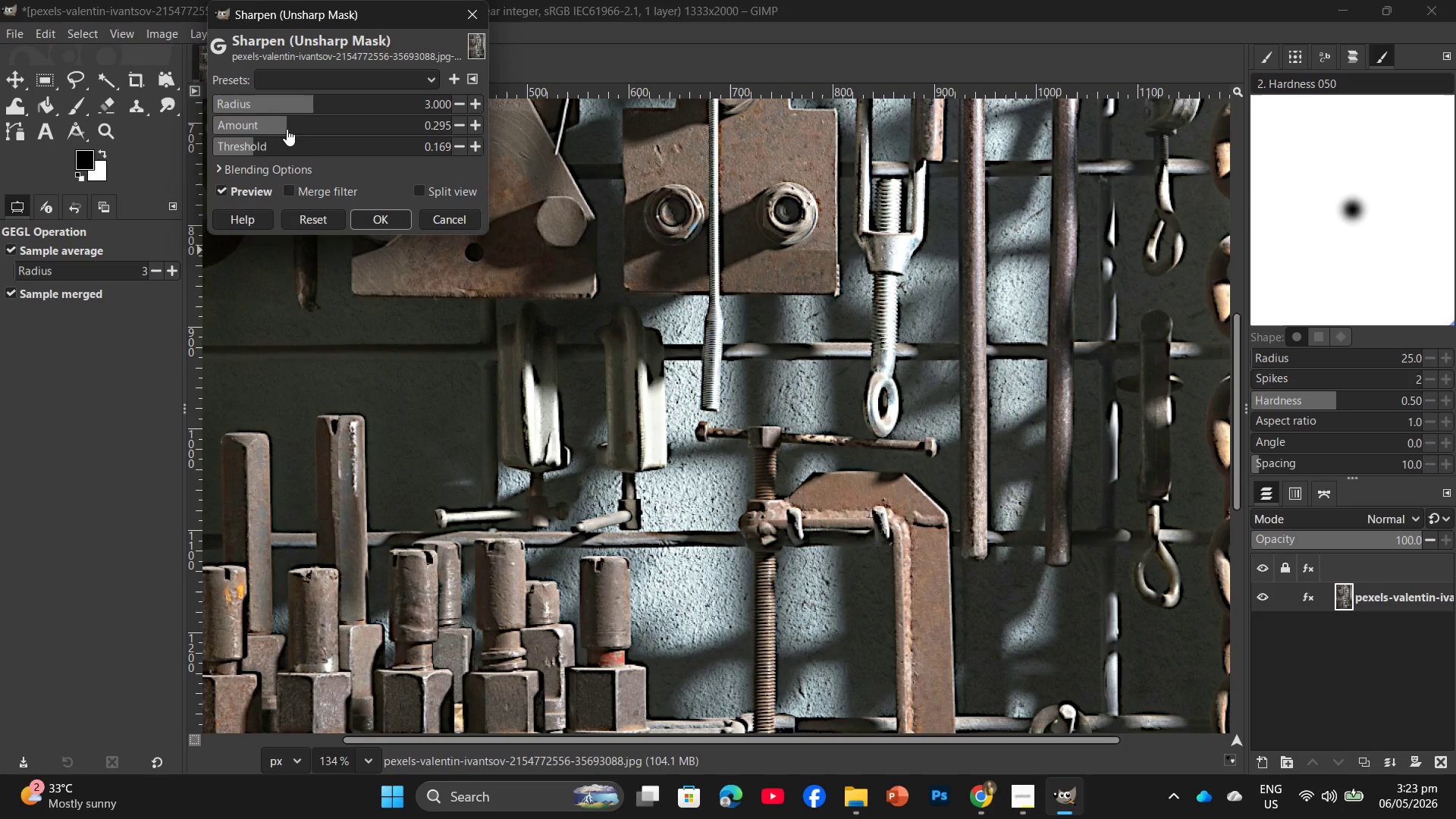 
left_click_drag(start_coordinate=[282, 127], to_coordinate=[293, 130])
 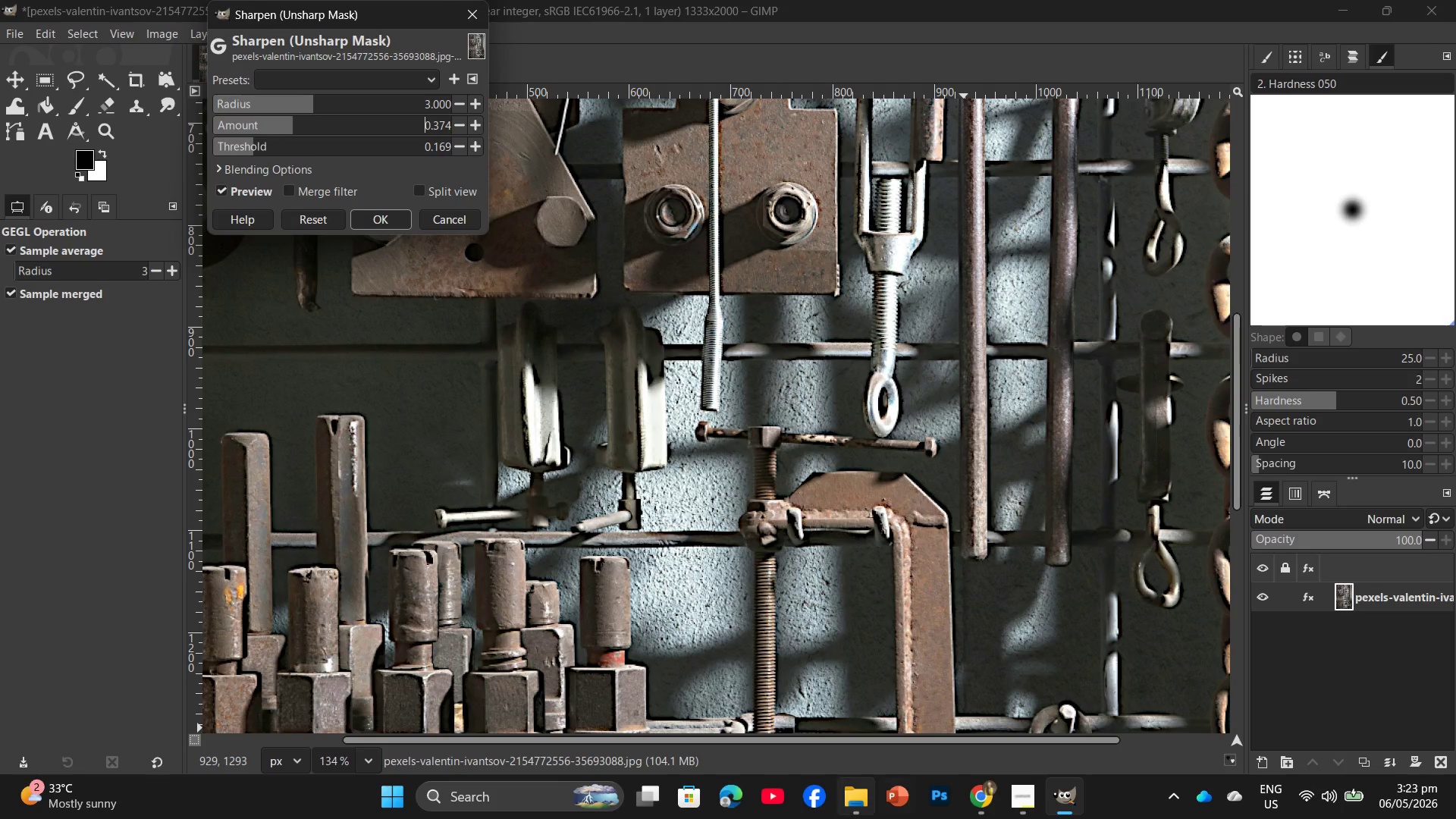 
left_click([843, 800])
 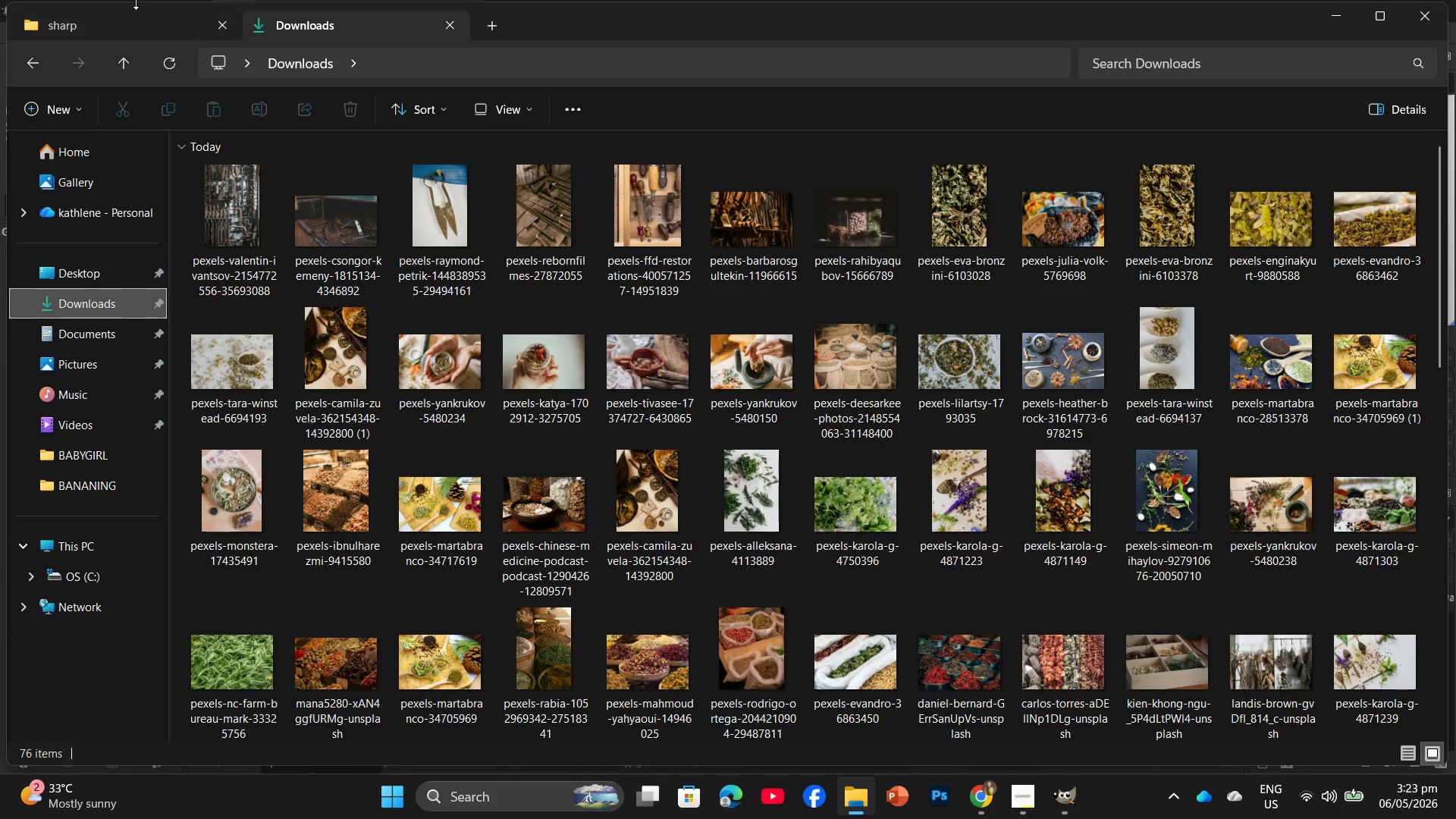 
left_click([130, 13])
 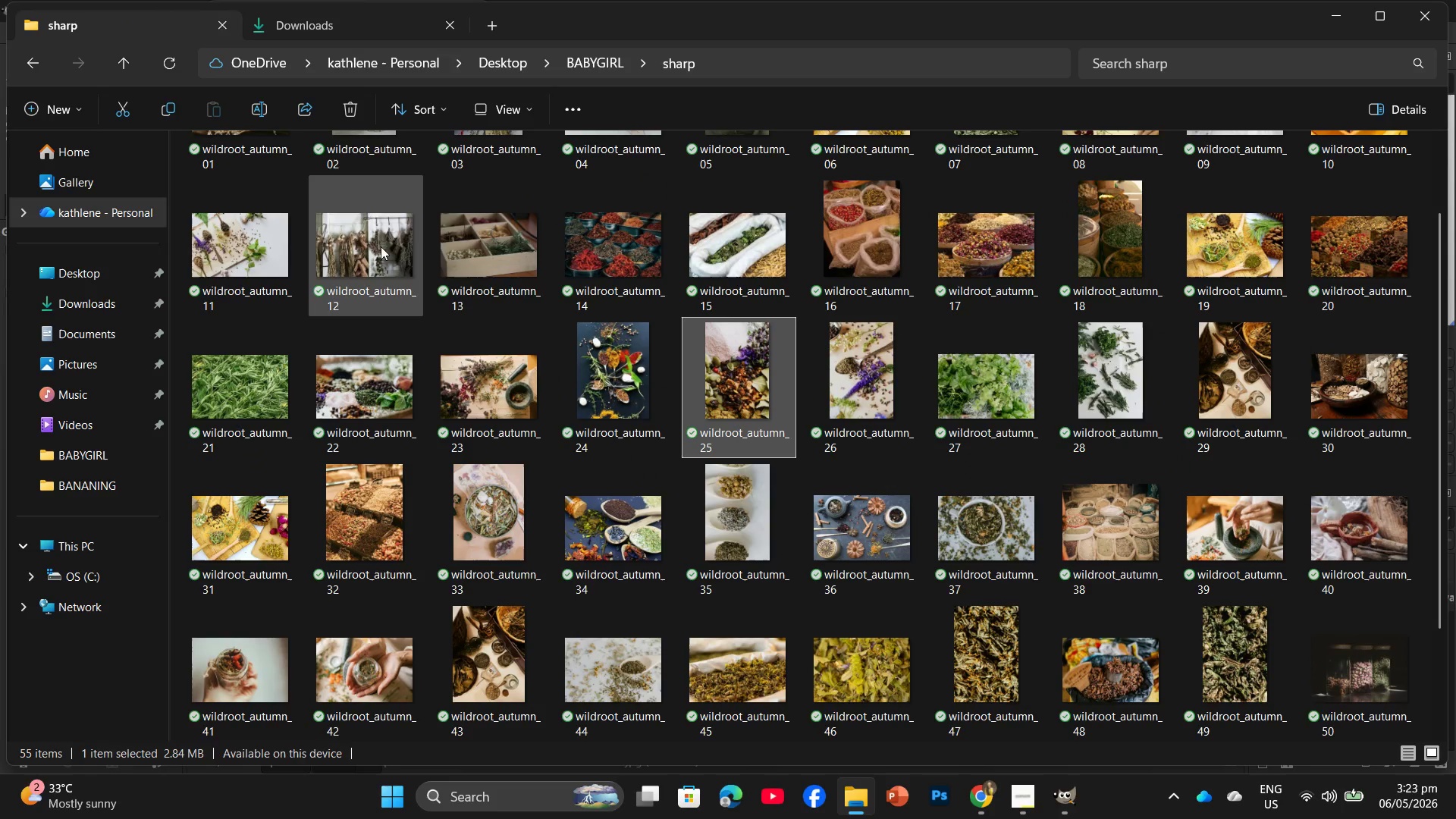 
scroll: coordinate [628, 287], scroll_direction: down, amount: 4.0
 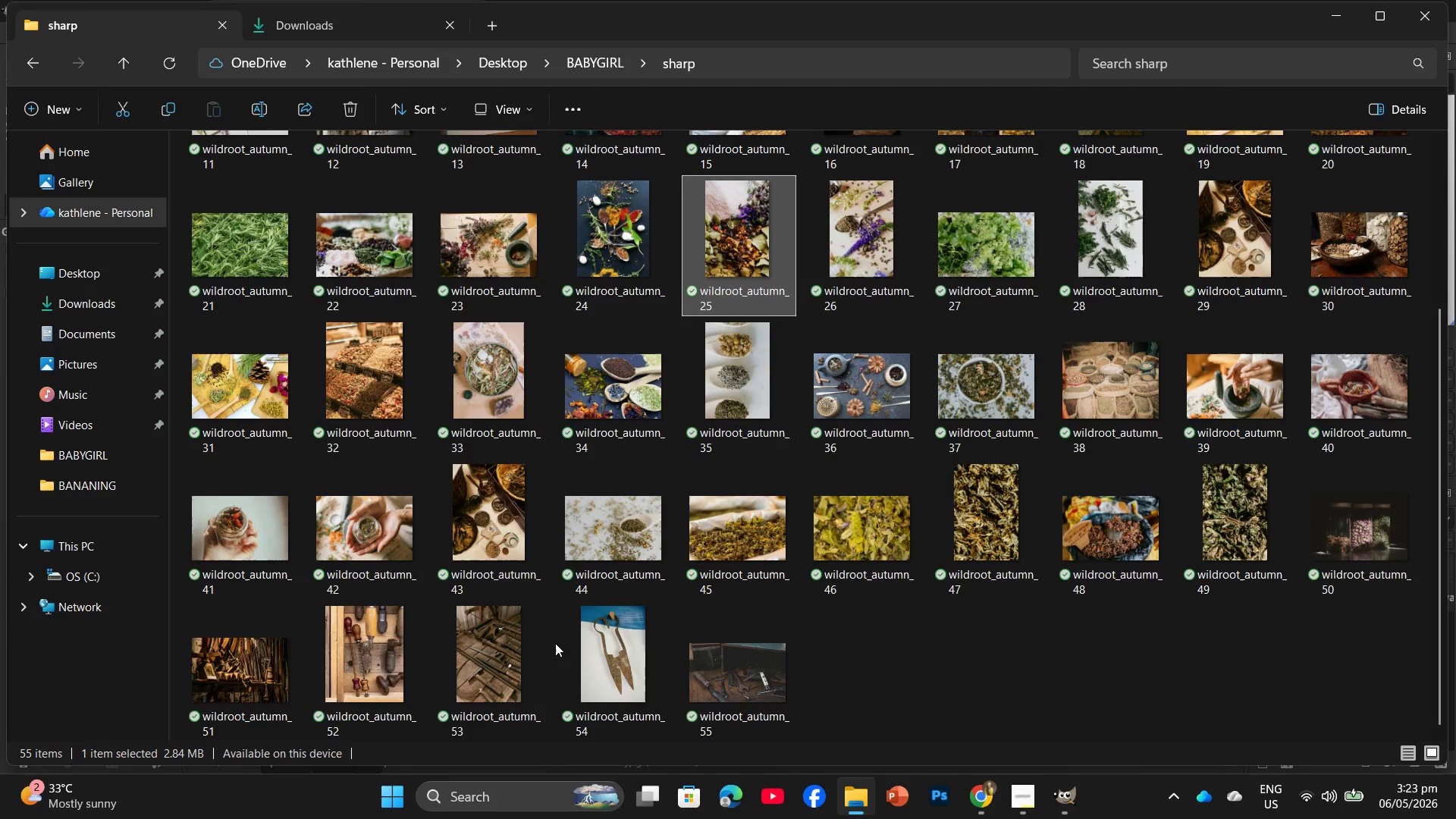 
double_click([632, 663])
 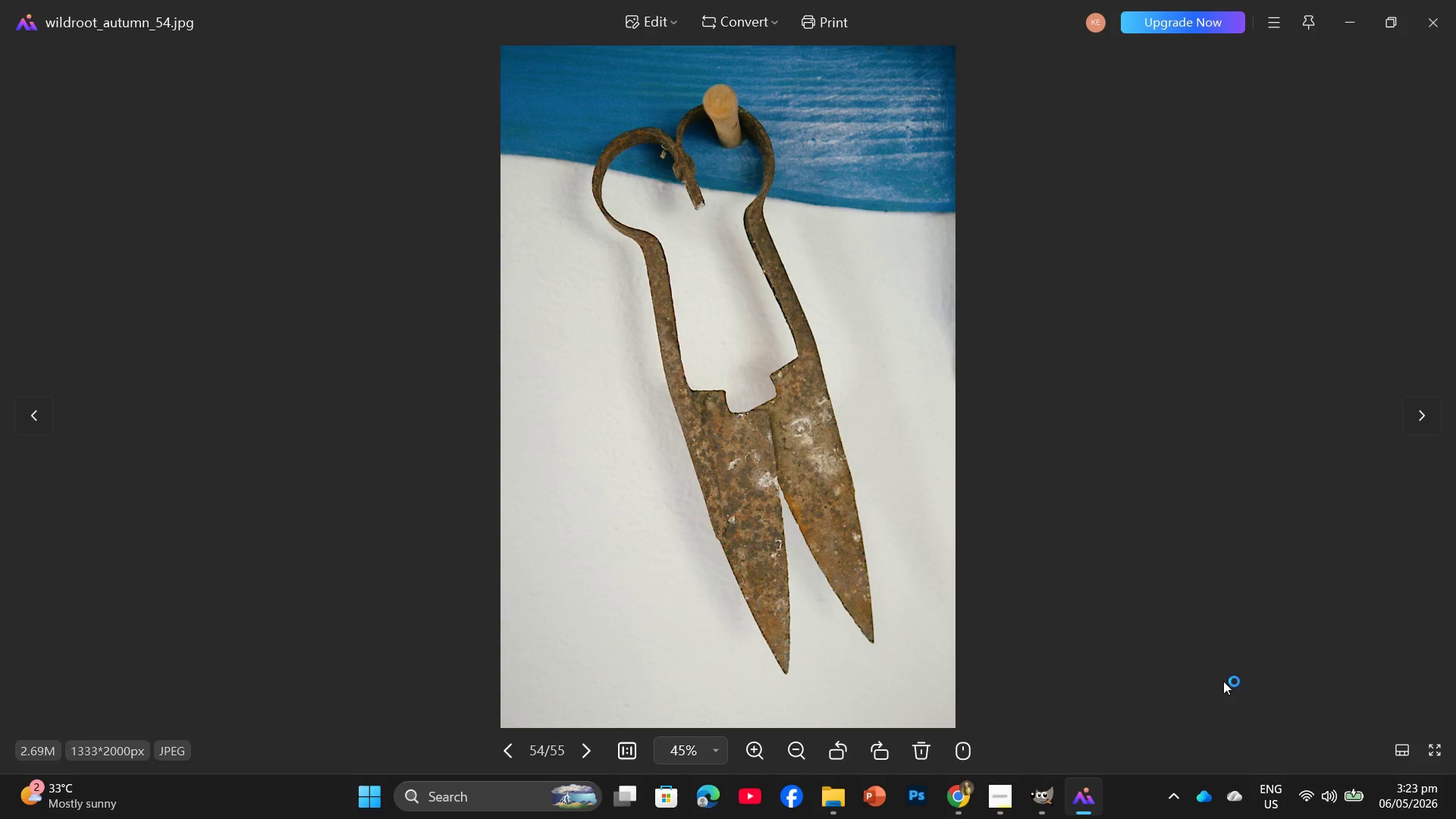 
left_click([1032, 741])
 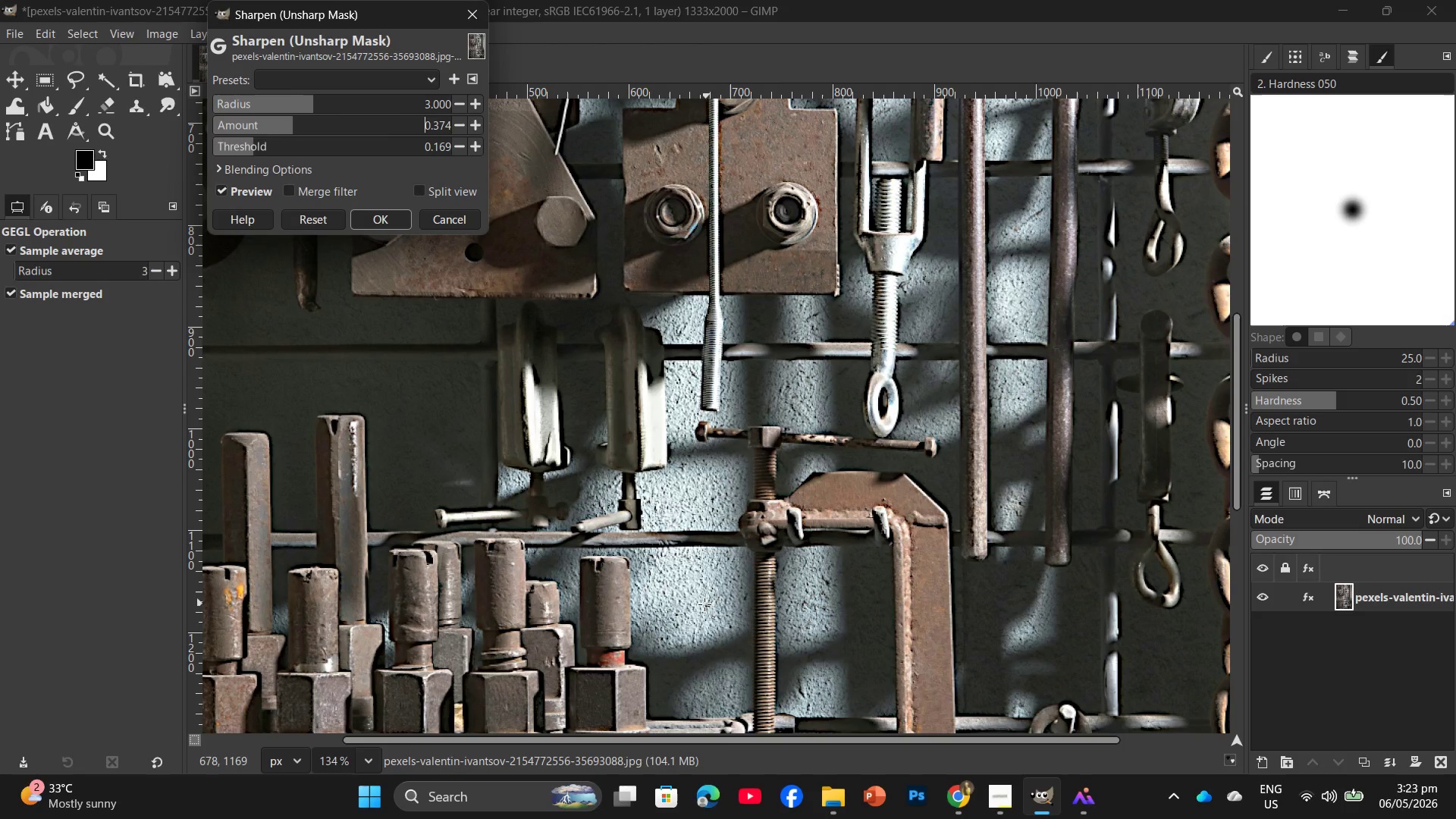 
hold_key(key=ControlLeft, duration=1.14)
scroll: coordinate [709, 613], scroll_direction: down, amount: 16.0
 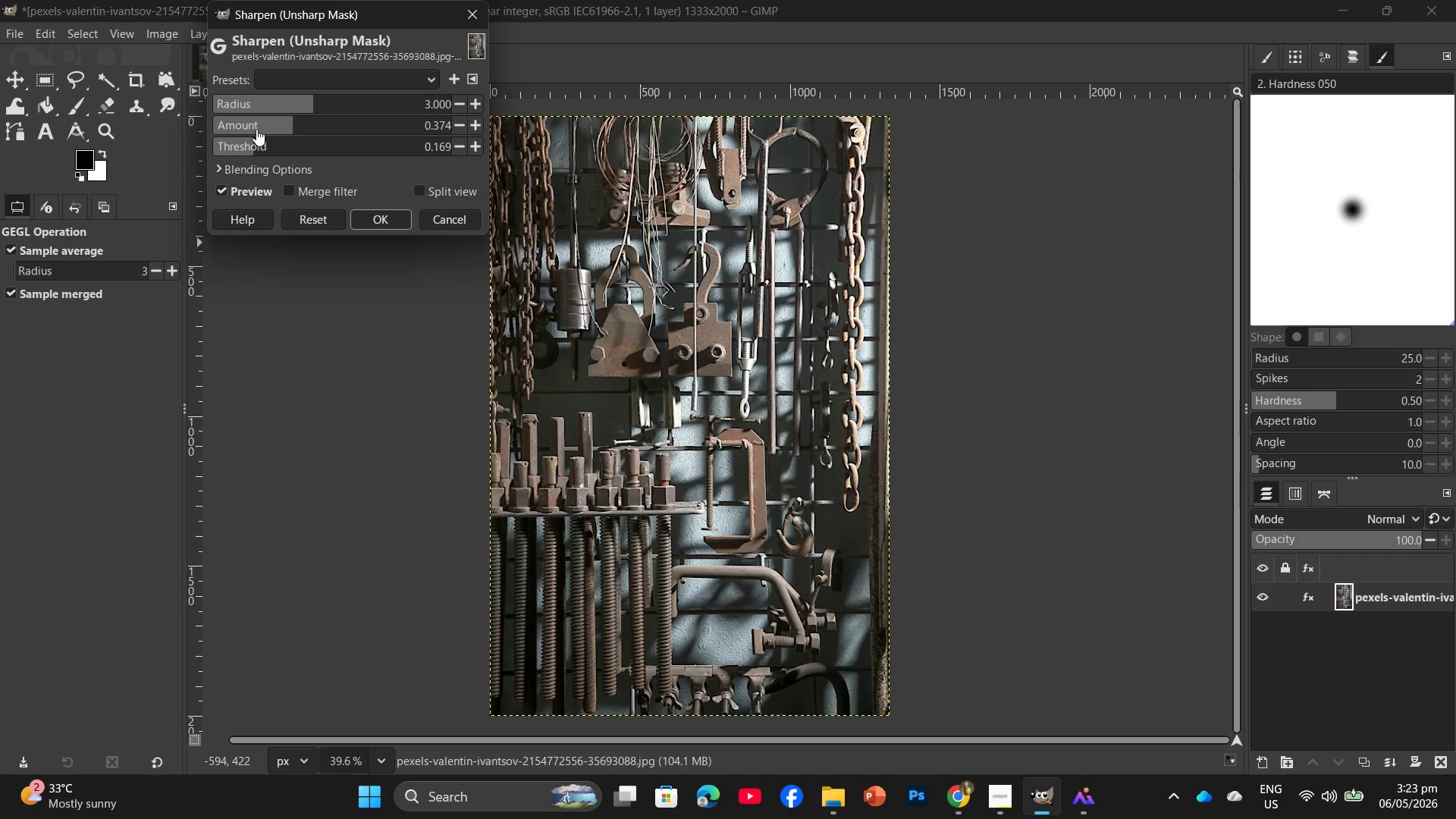 
left_click([265, 142])
 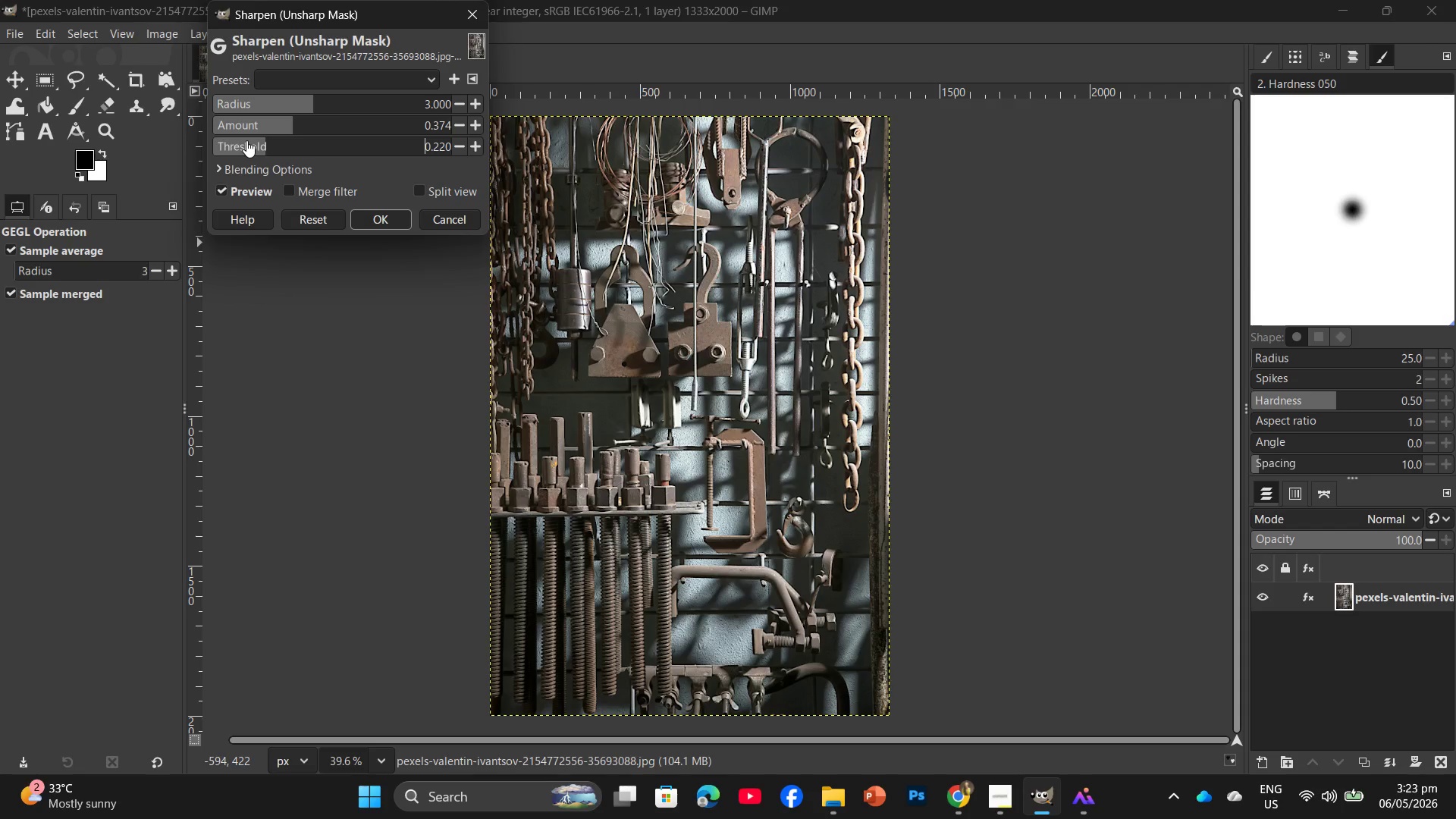 
left_click([246, 140])
 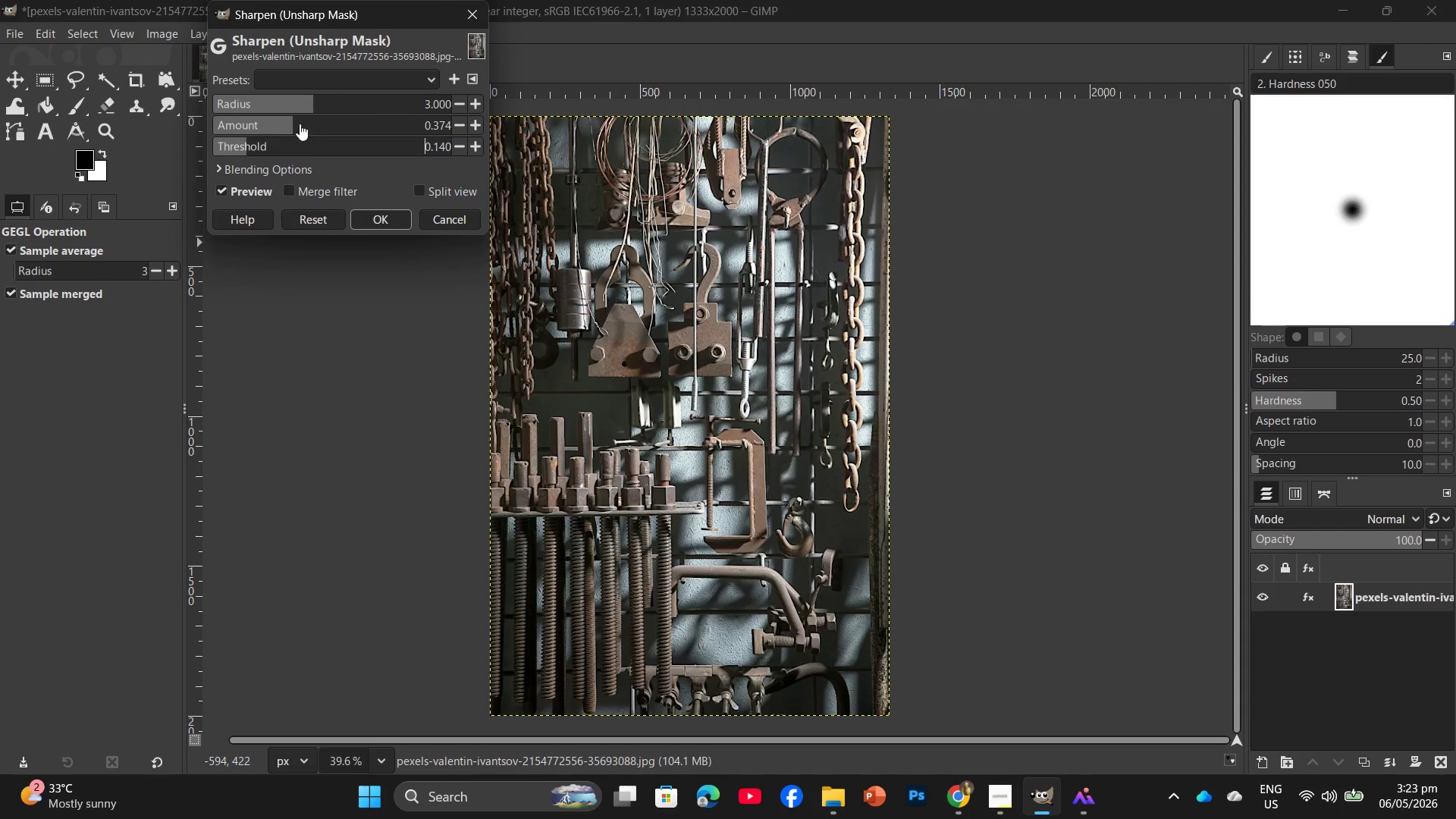 
left_click([312, 121])
 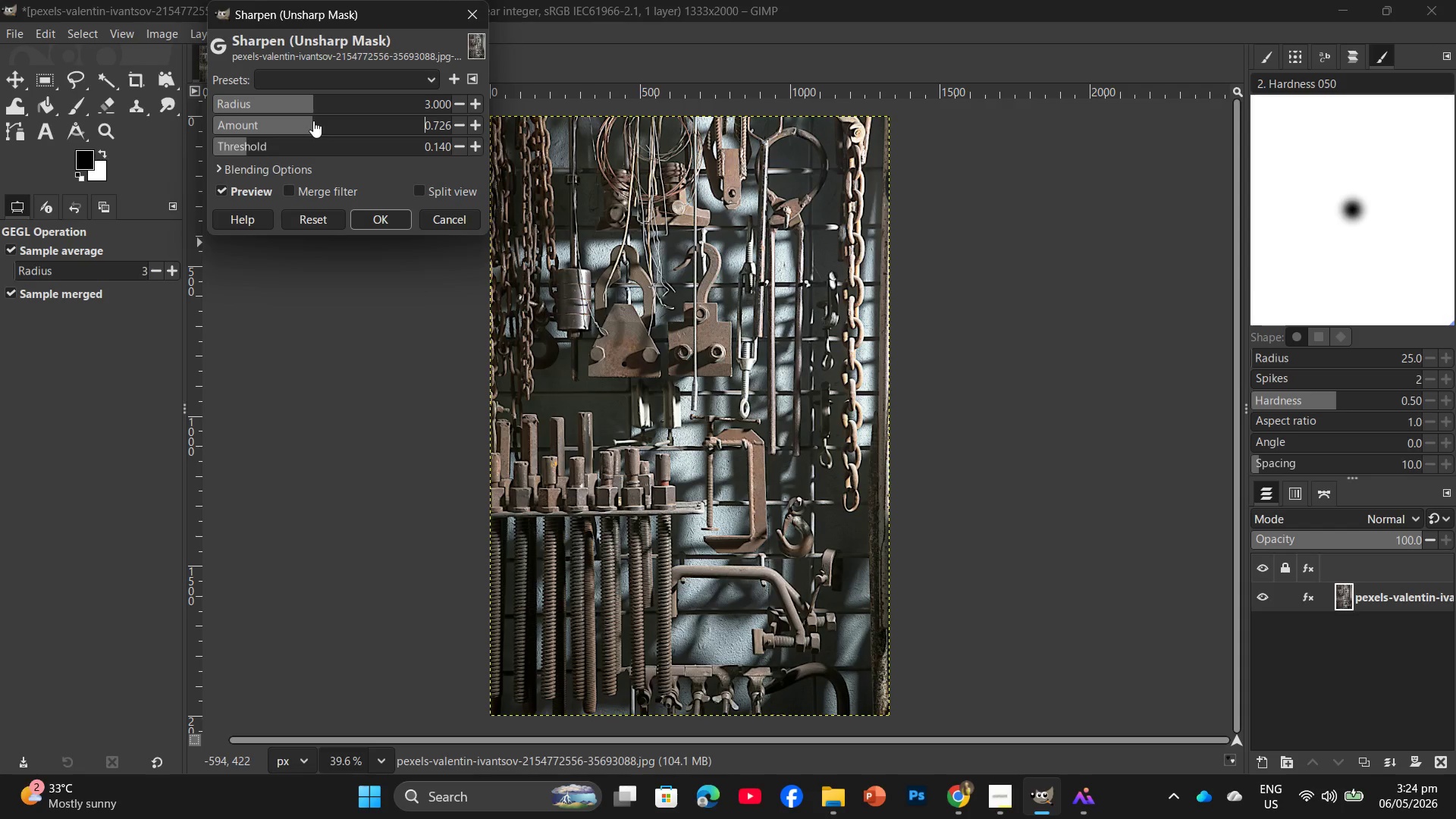 
left_click([313, 121])
 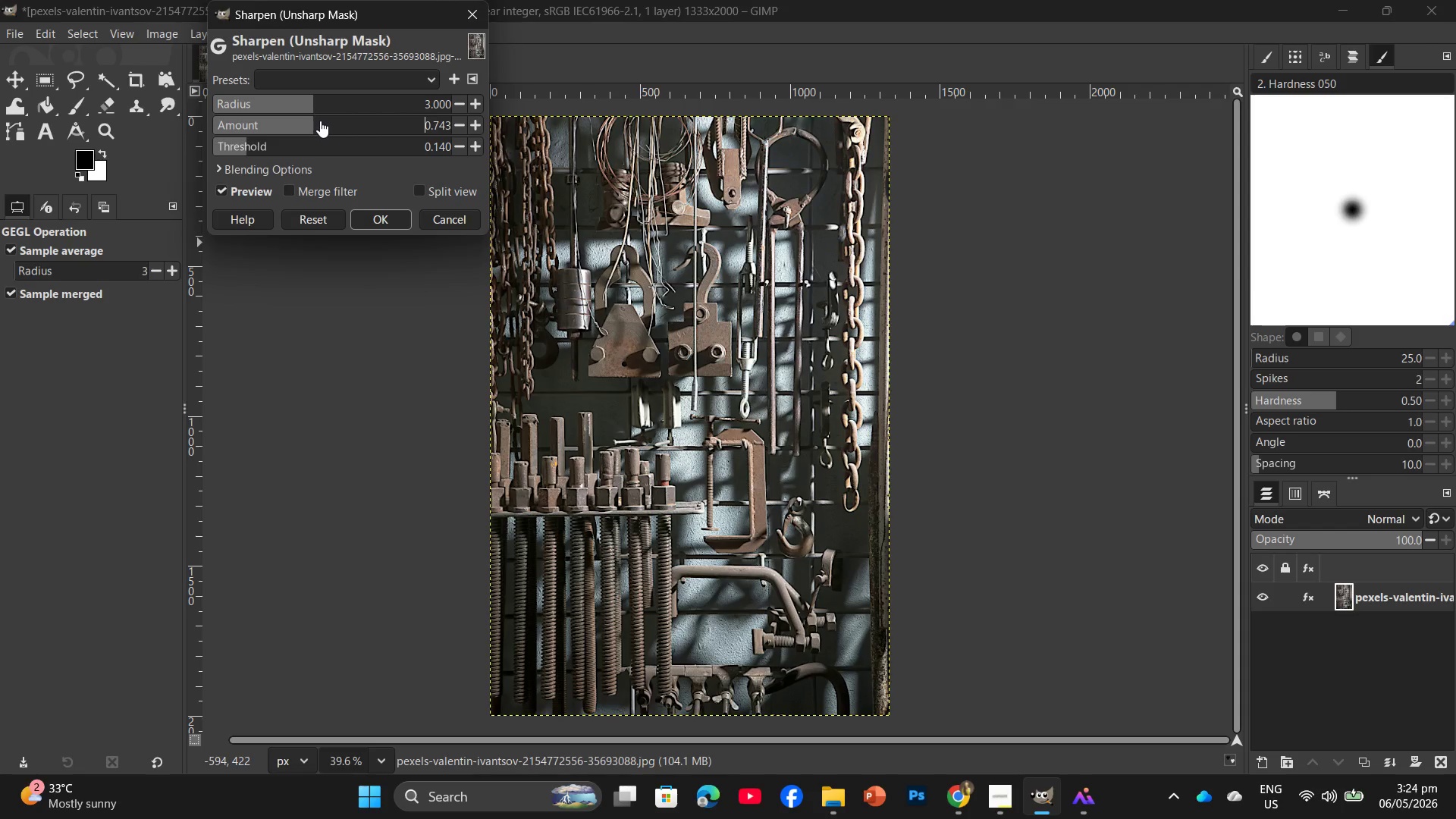 
left_click([320, 121])
 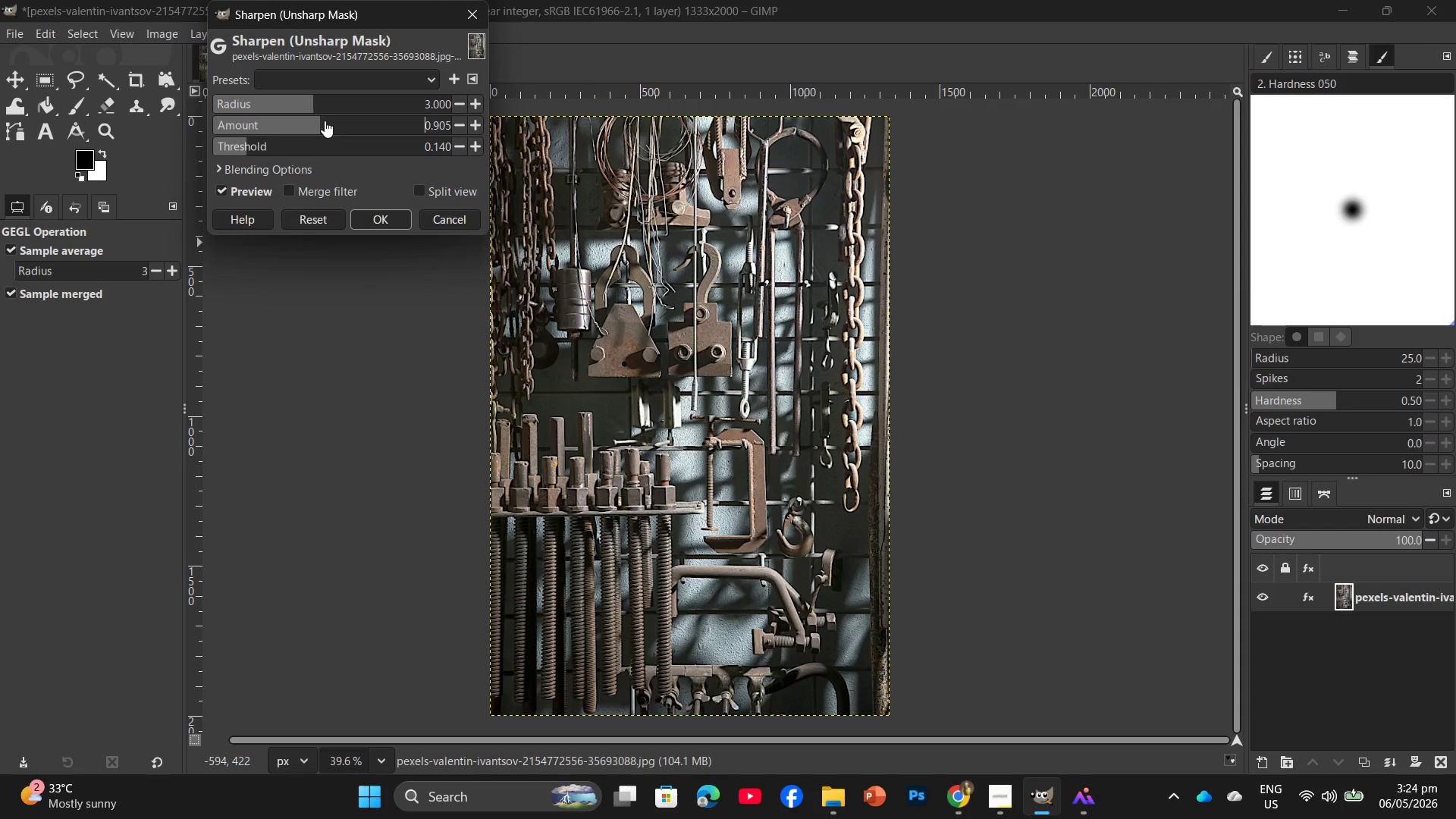 
left_click_drag(start_coordinate=[325, 121], to_coordinate=[356, 131])
 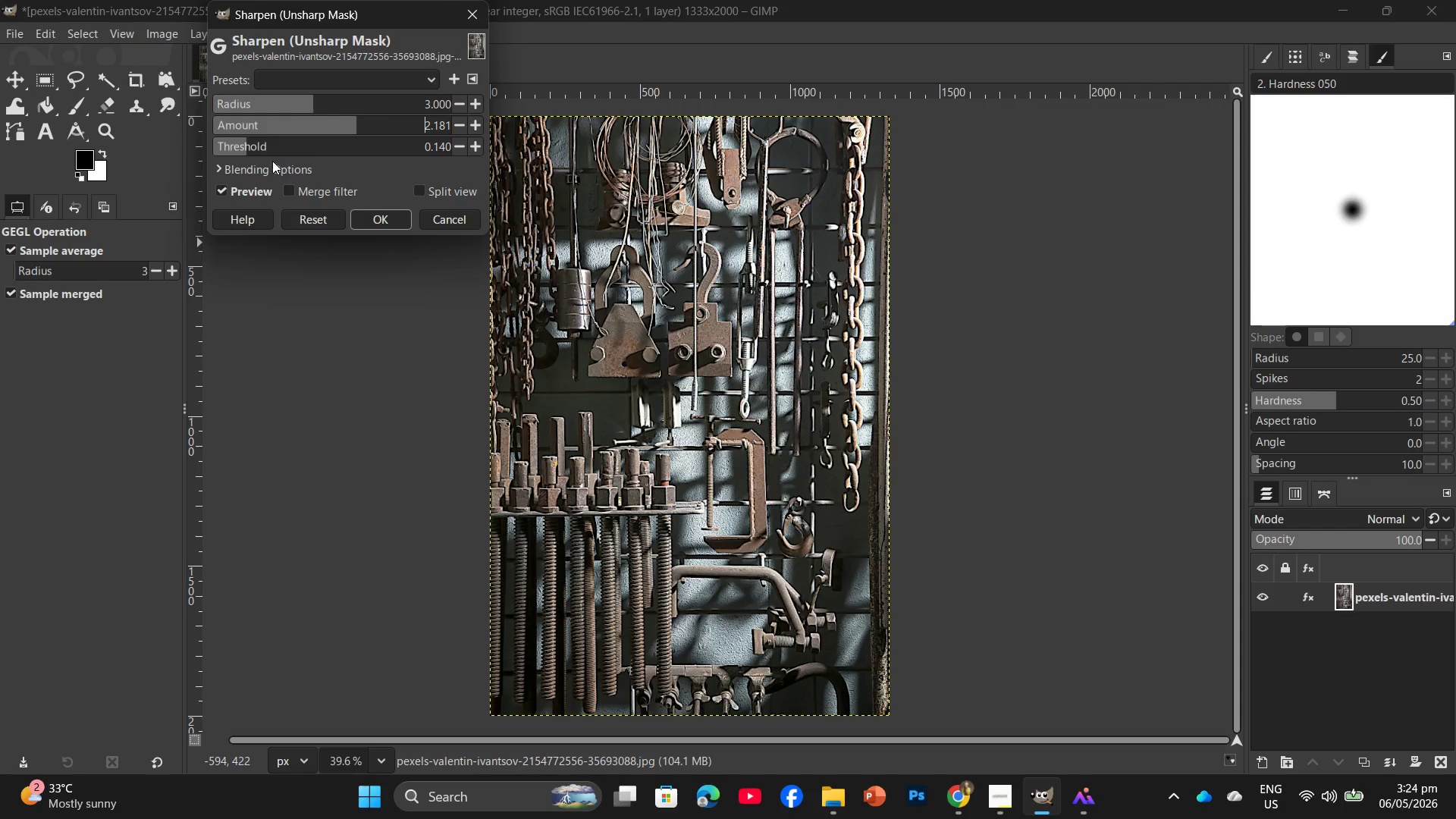 
left_click([265, 151])
 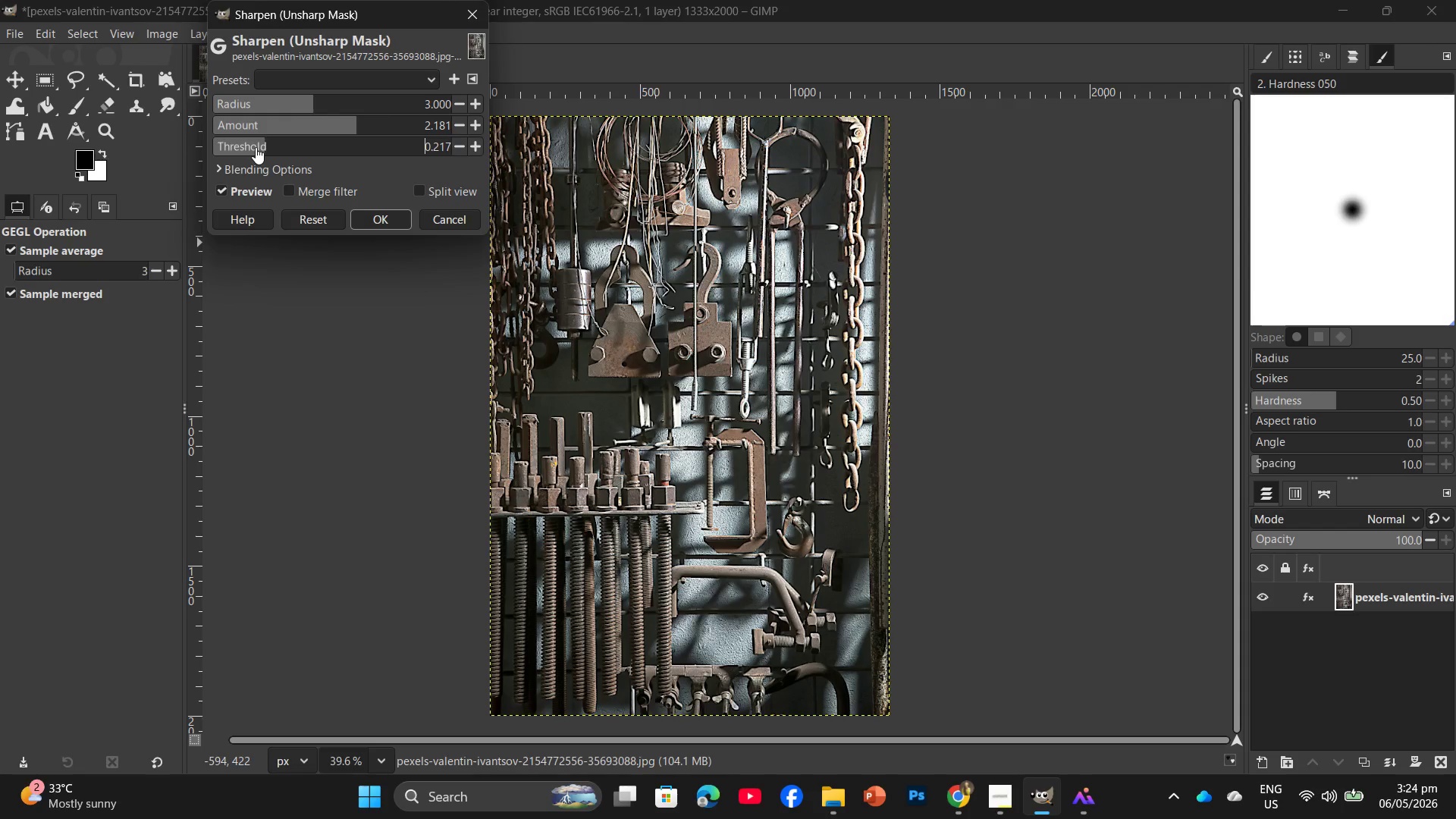 
left_click_drag(start_coordinate=[256, 147], to_coordinate=[249, 147])
 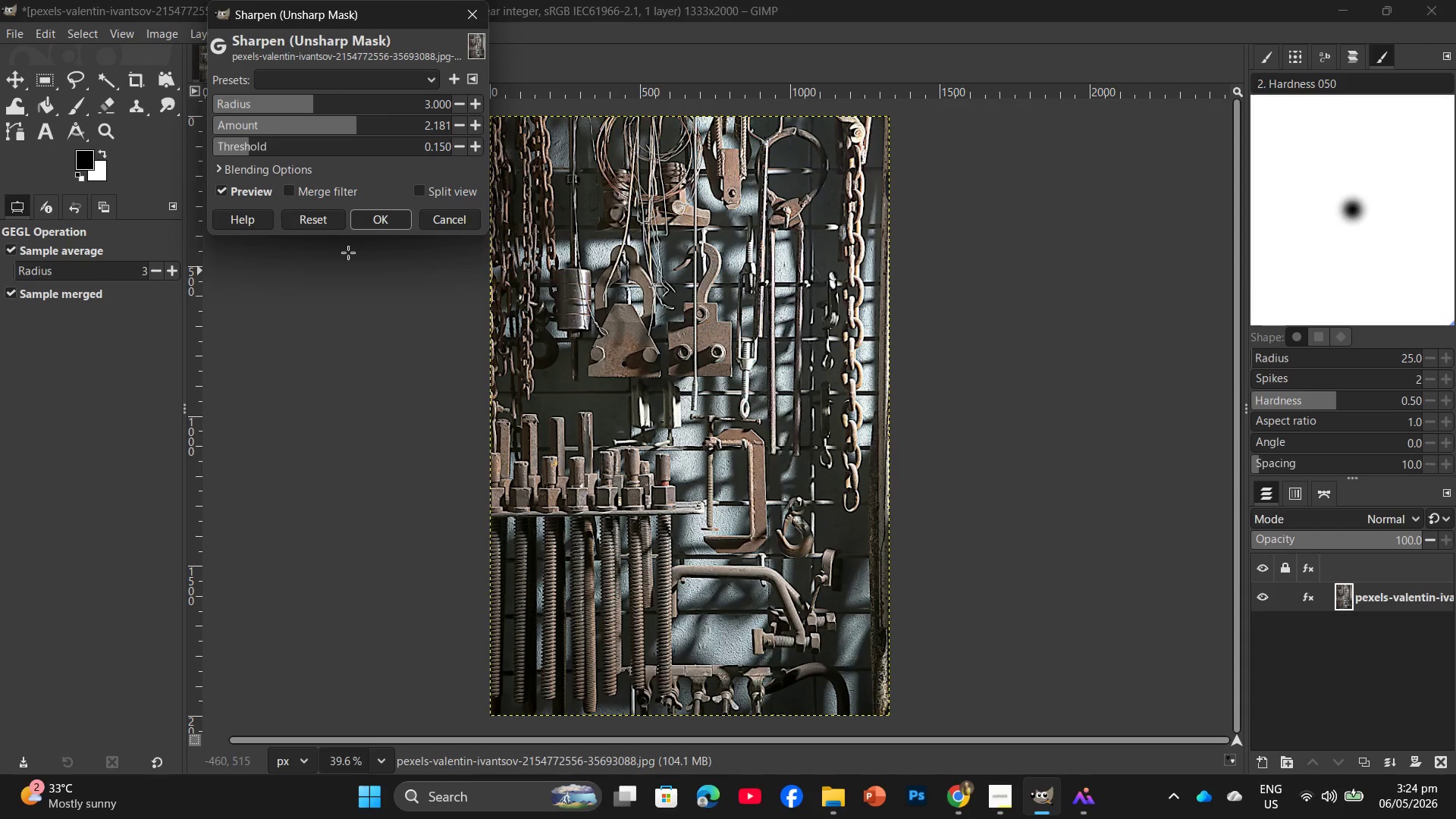 
left_click([375, 231])
 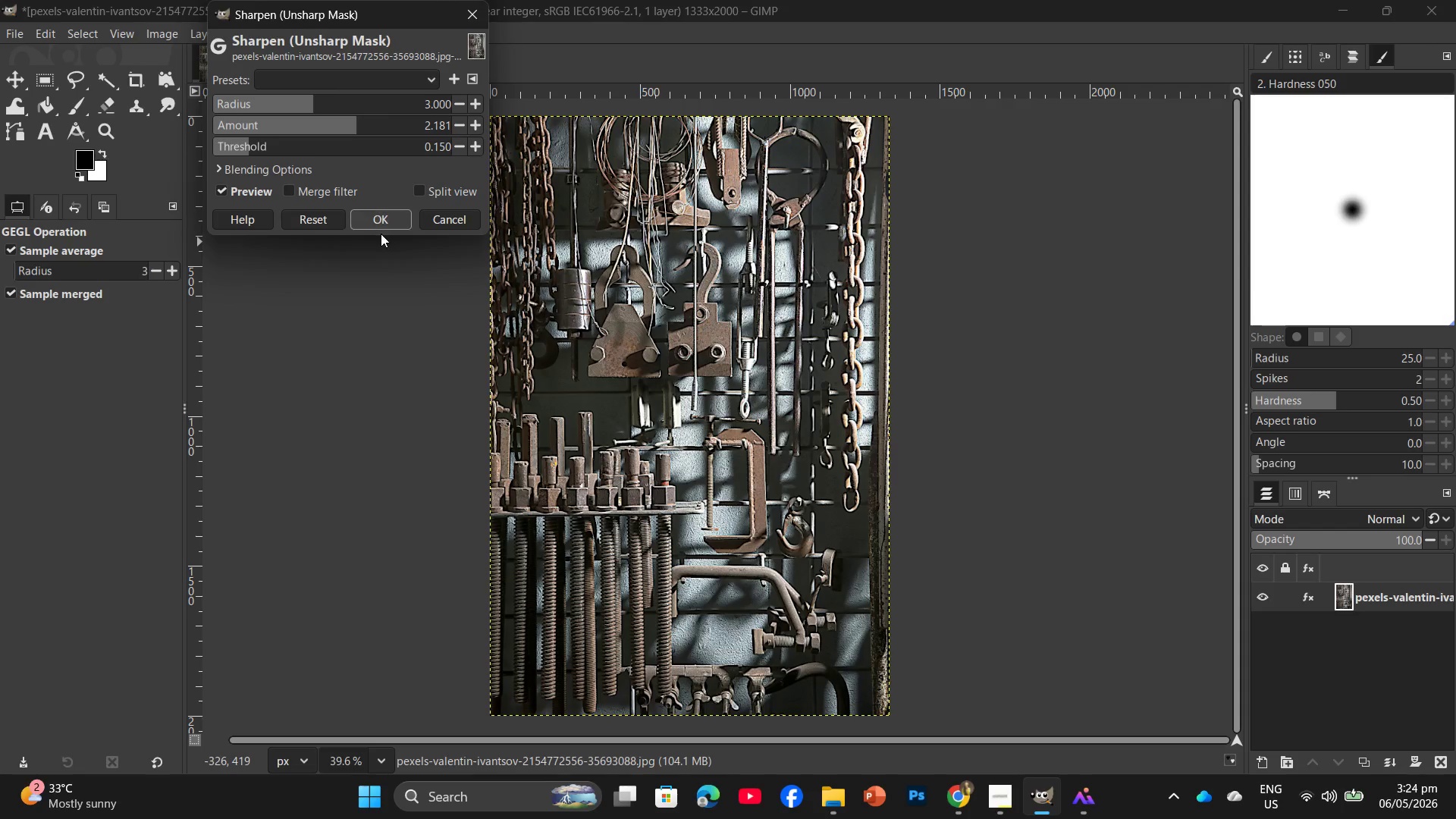 
left_click([386, 221])
 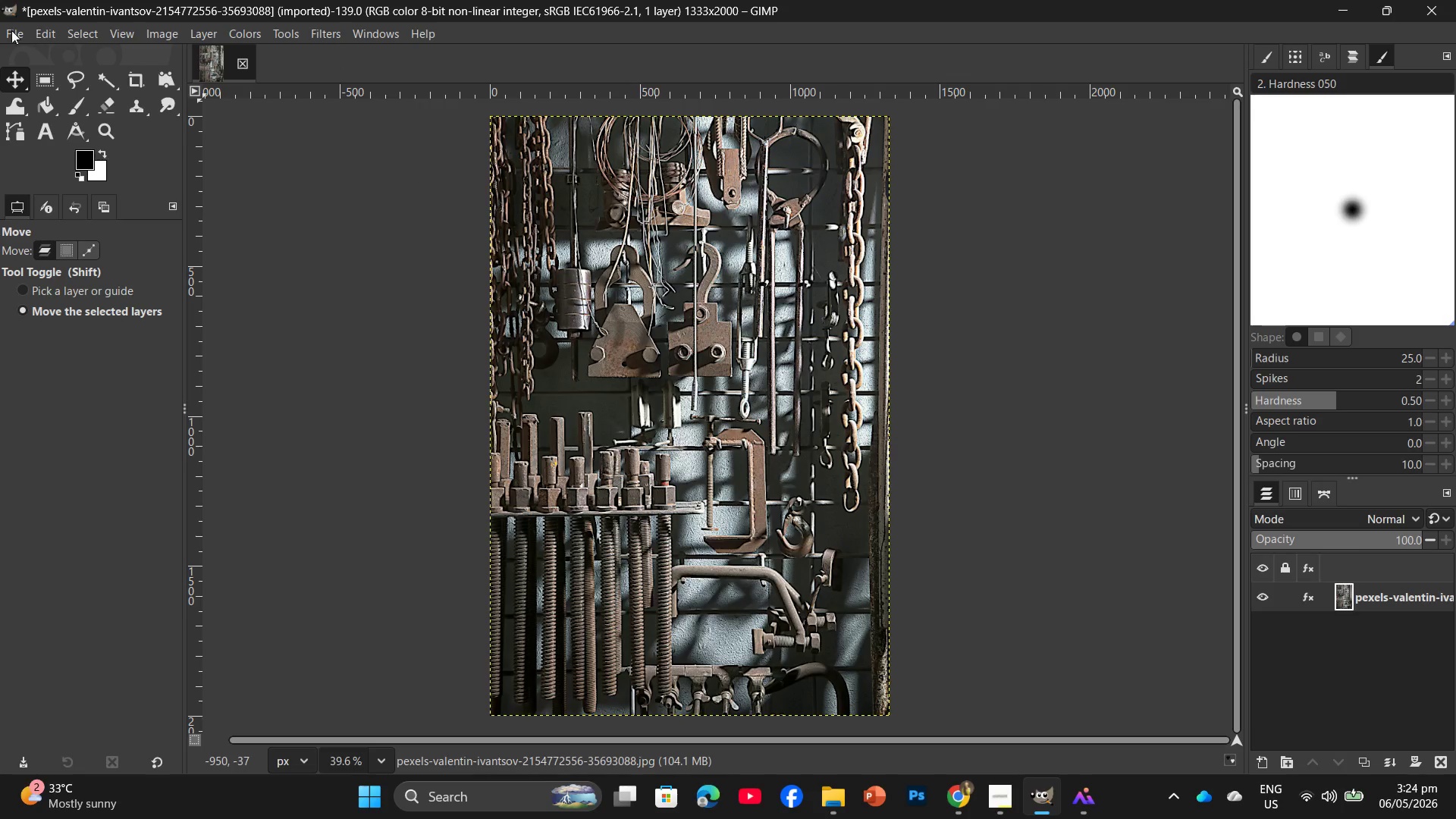 
left_click([165, 32])
 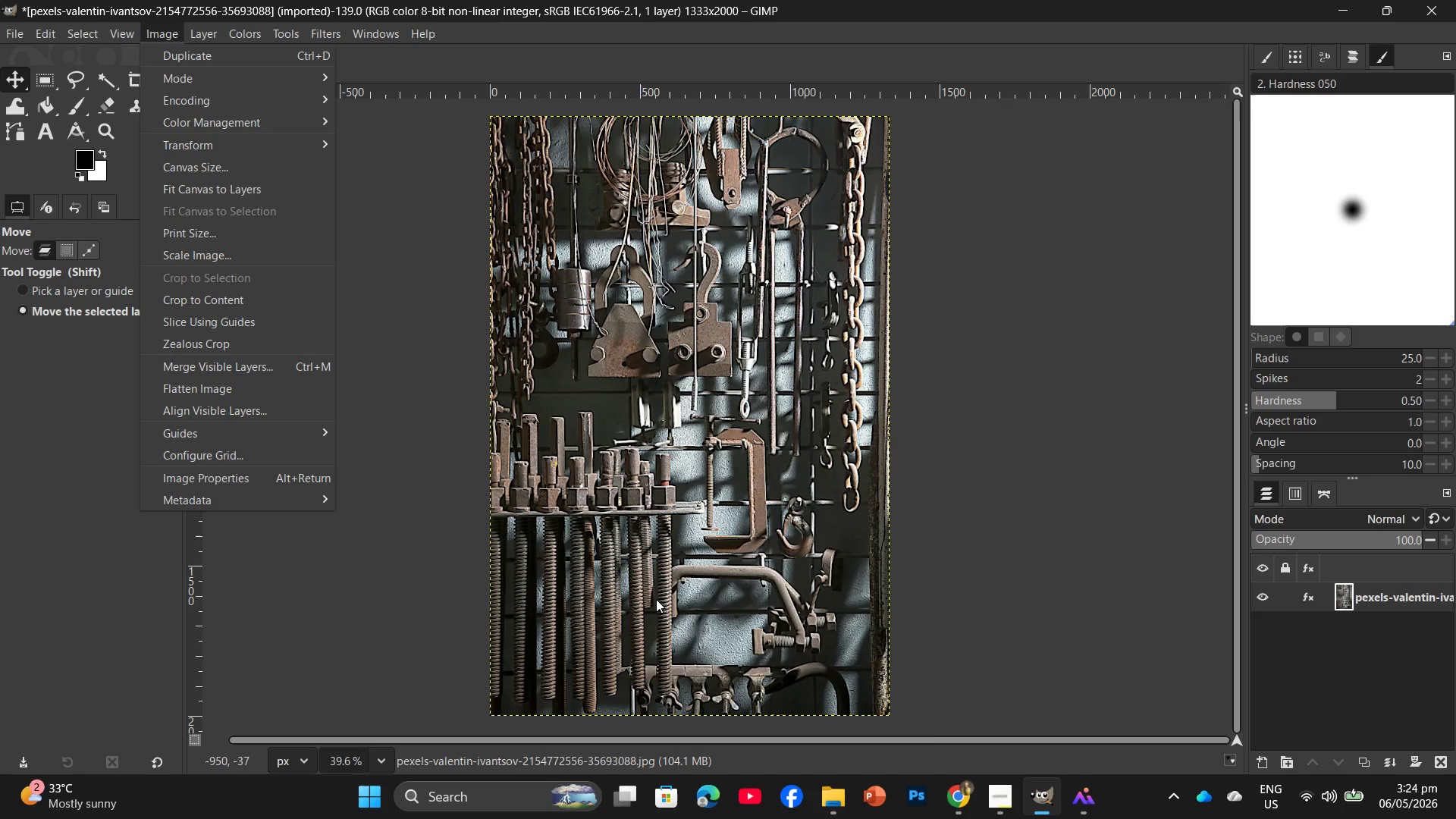 
left_click([1017, 810])